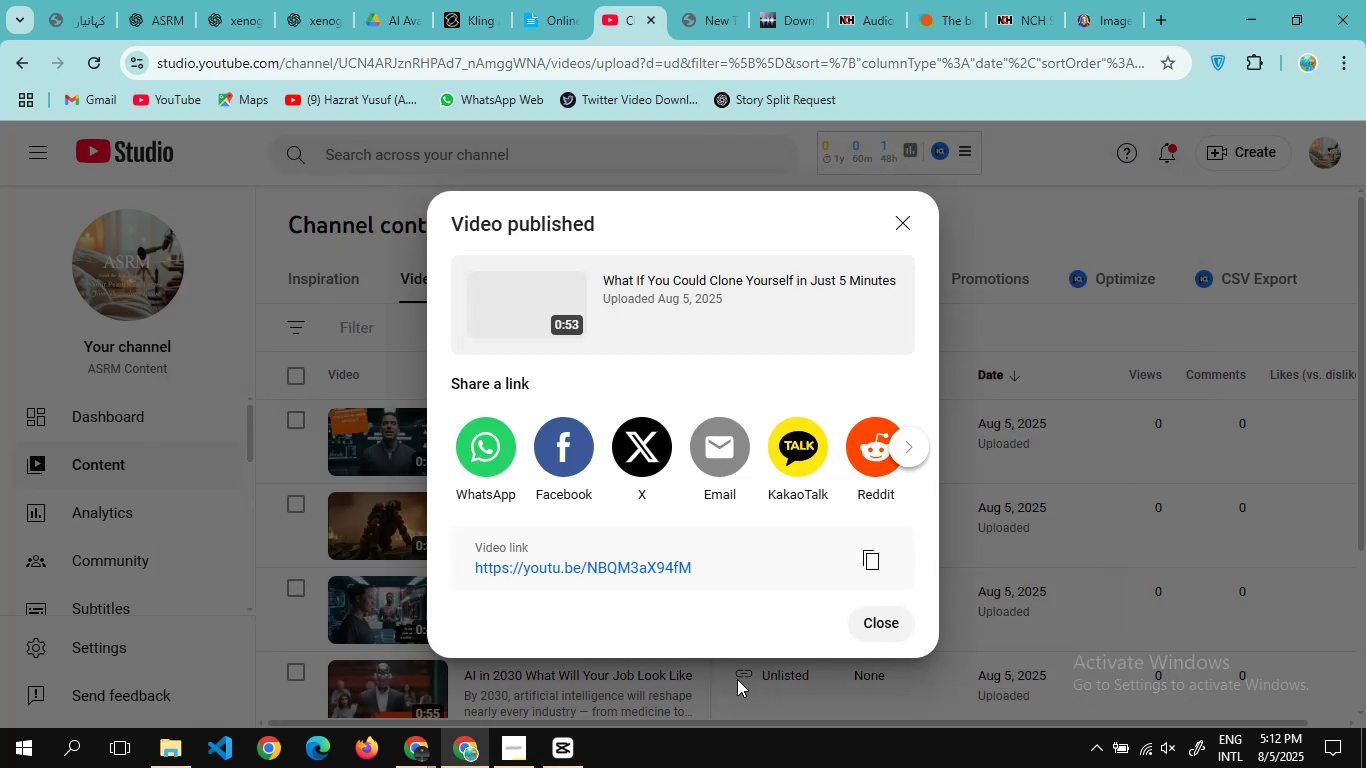 
left_click([867, 621])
 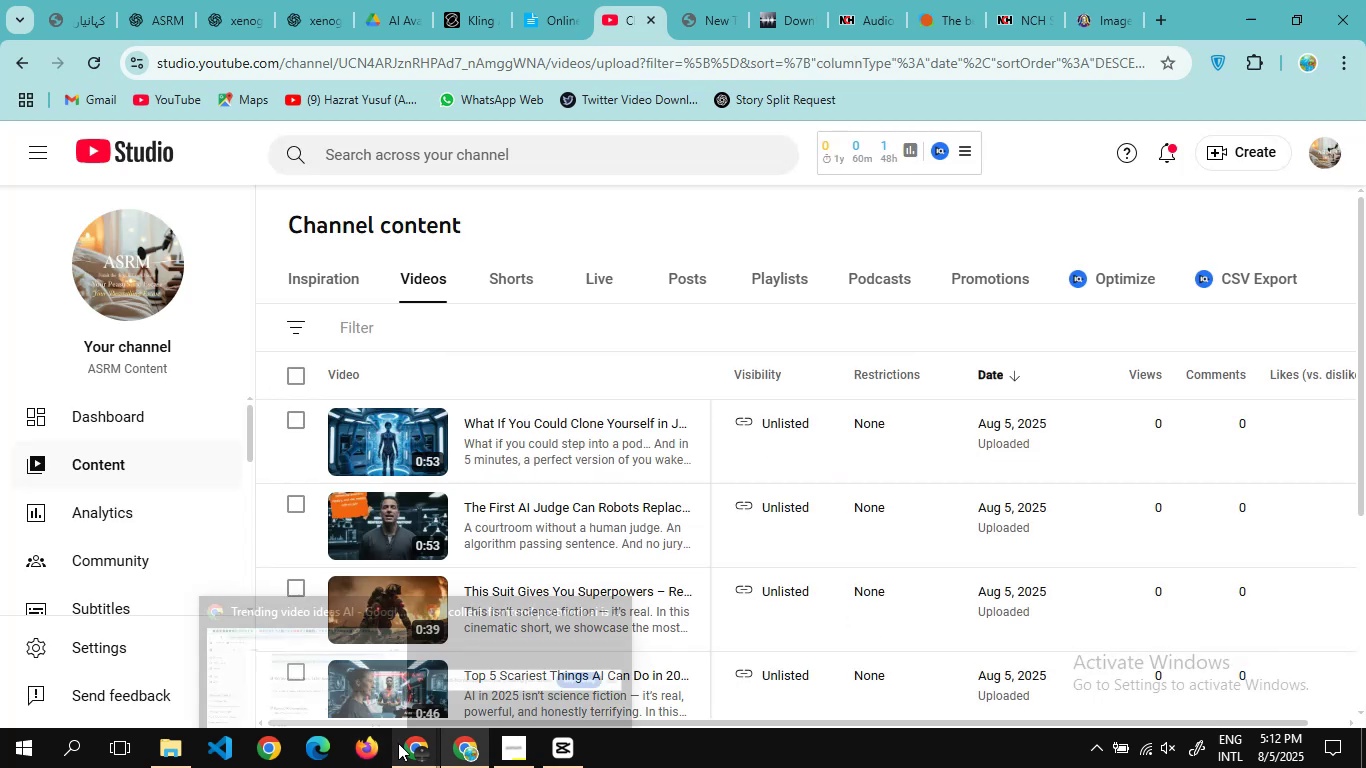 